 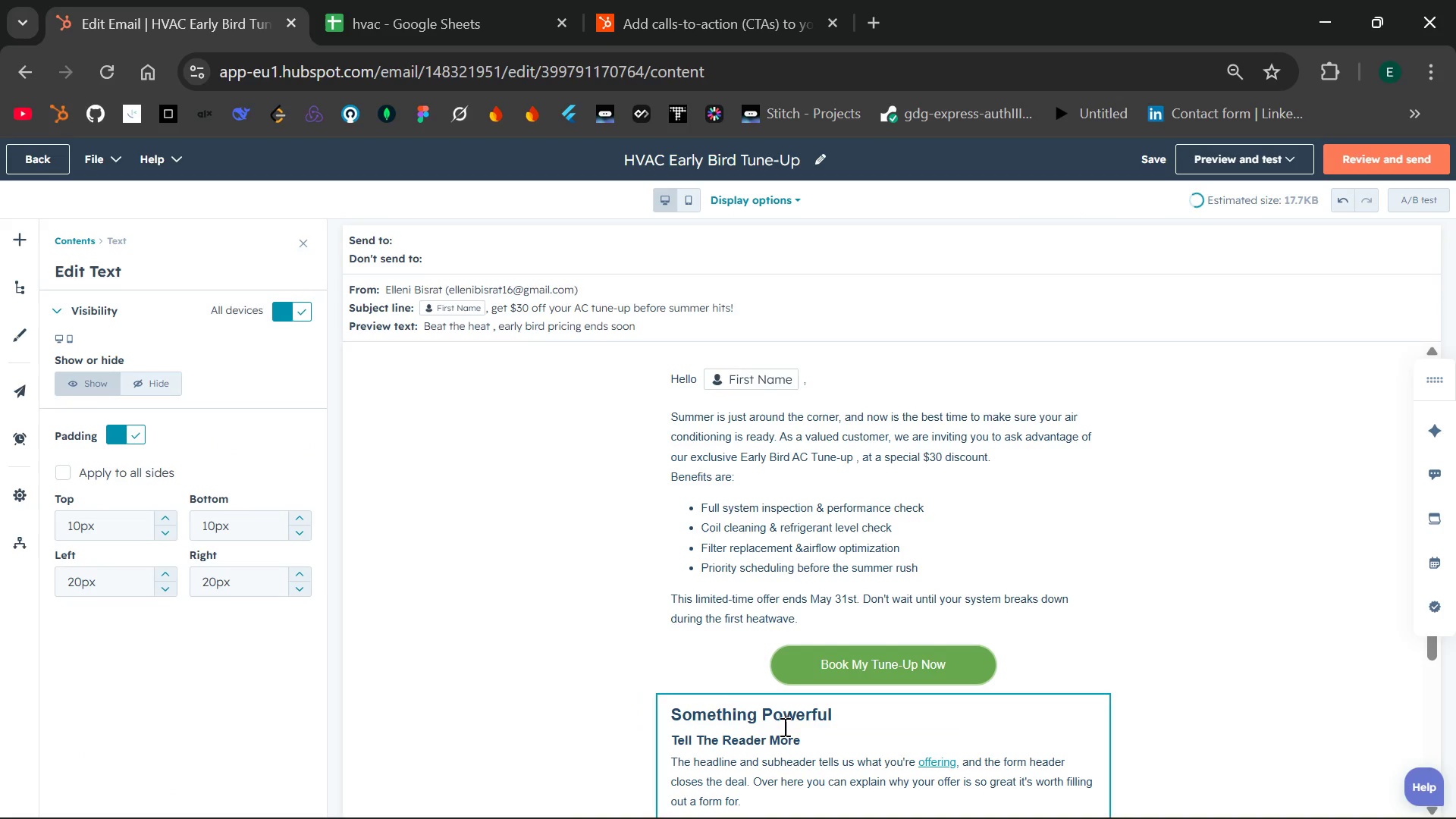 
left_click_drag(start_coordinate=[851, 664], to_coordinate=[665, 490])
 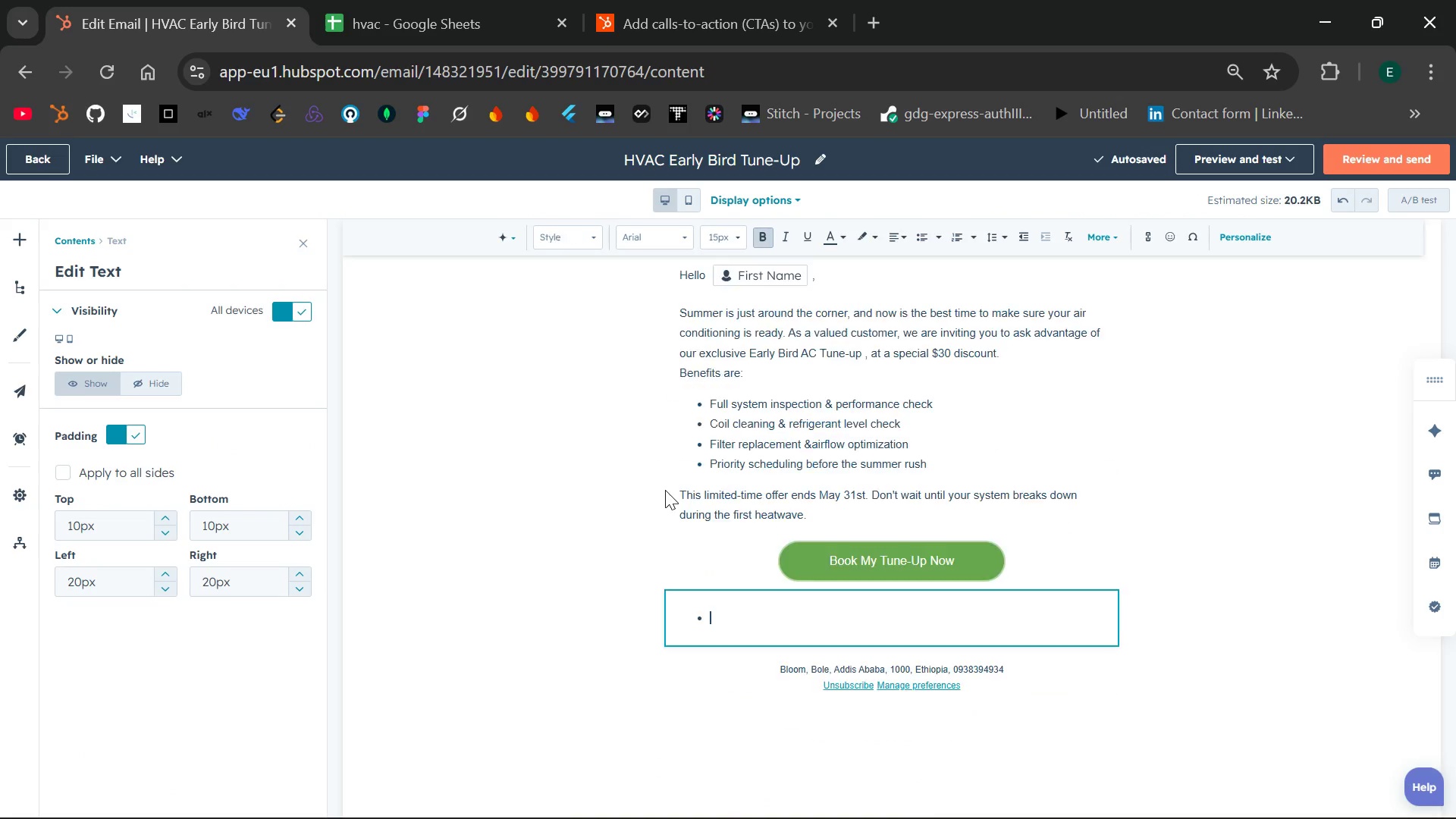 
key(Backspace)
key(Backspace)
type(If you have any questions )
key(Backspace)
type(, simply reply to this o)
key(Backspace)
type(email or give us a call at ()
 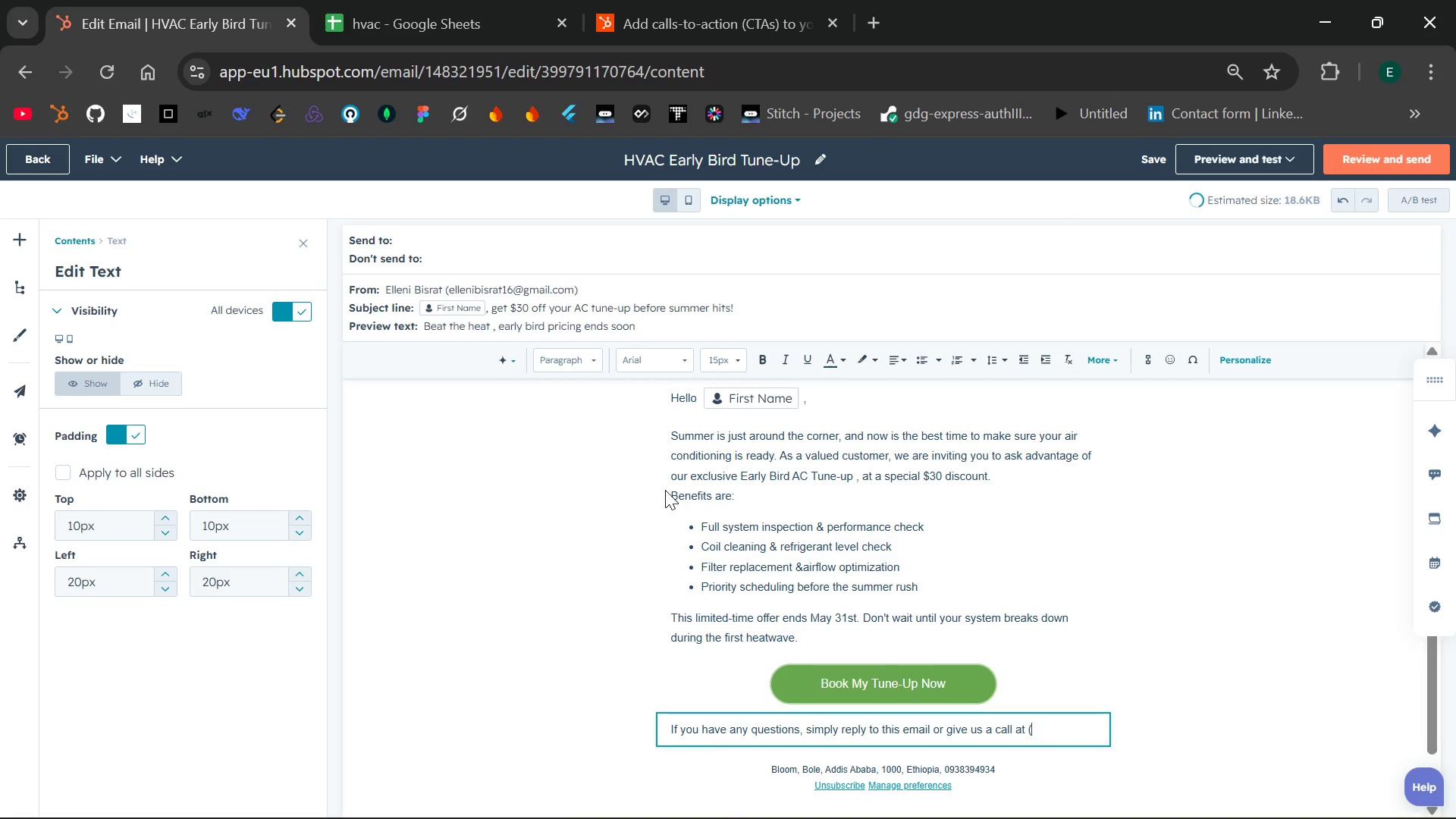 
type(555) 123-2343.)
 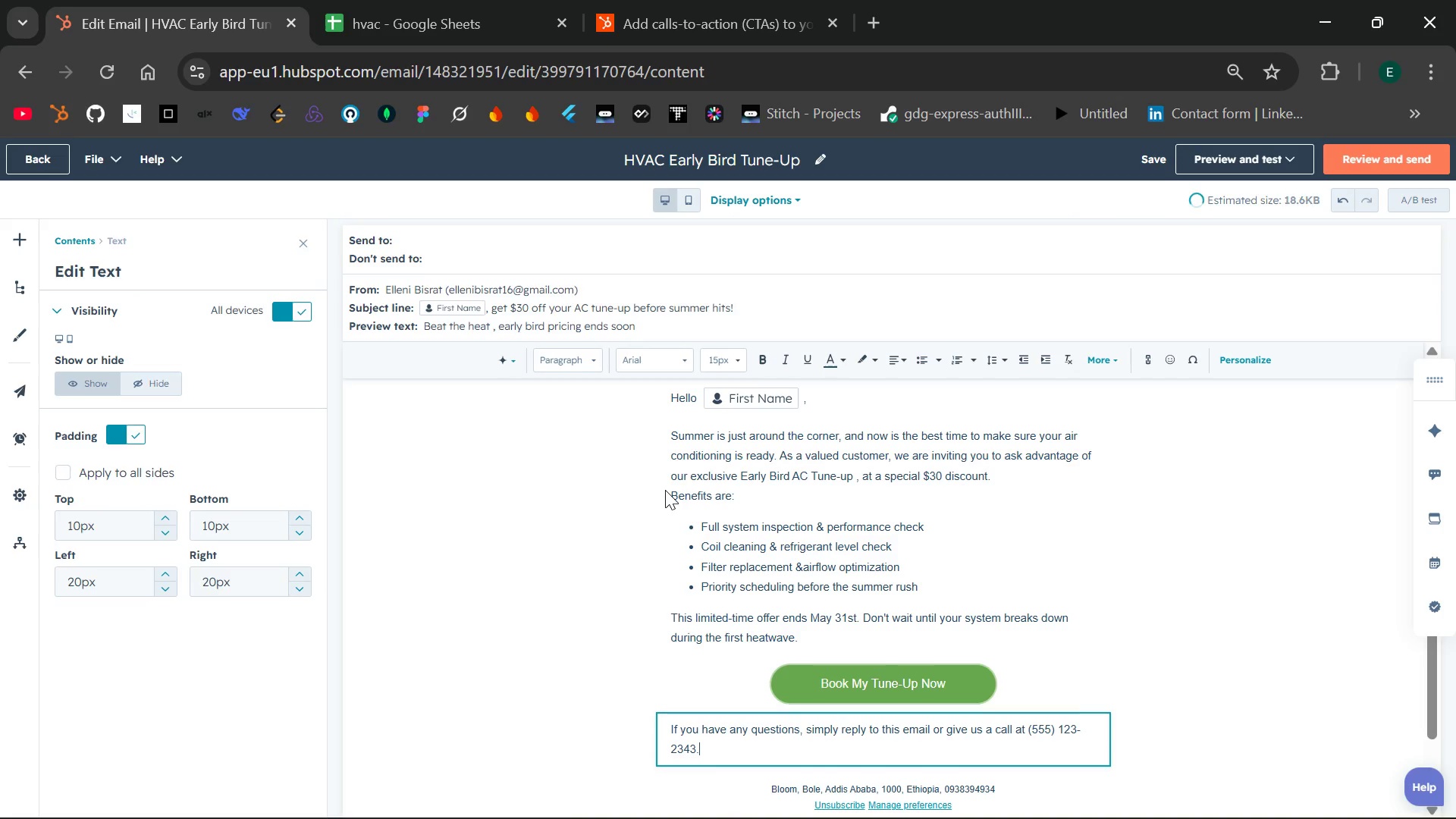 
key(Enter)
 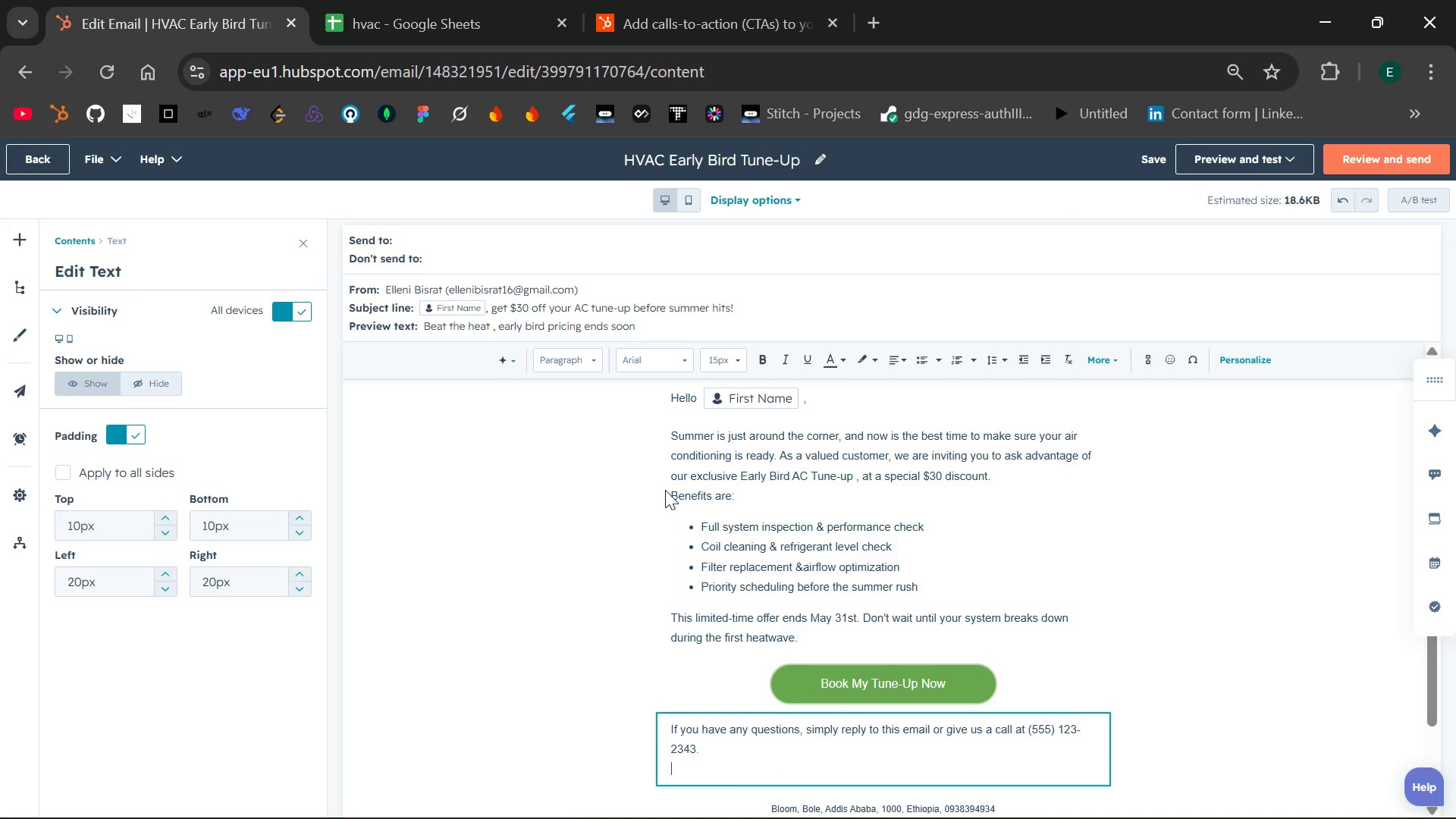 
key(Enter)
 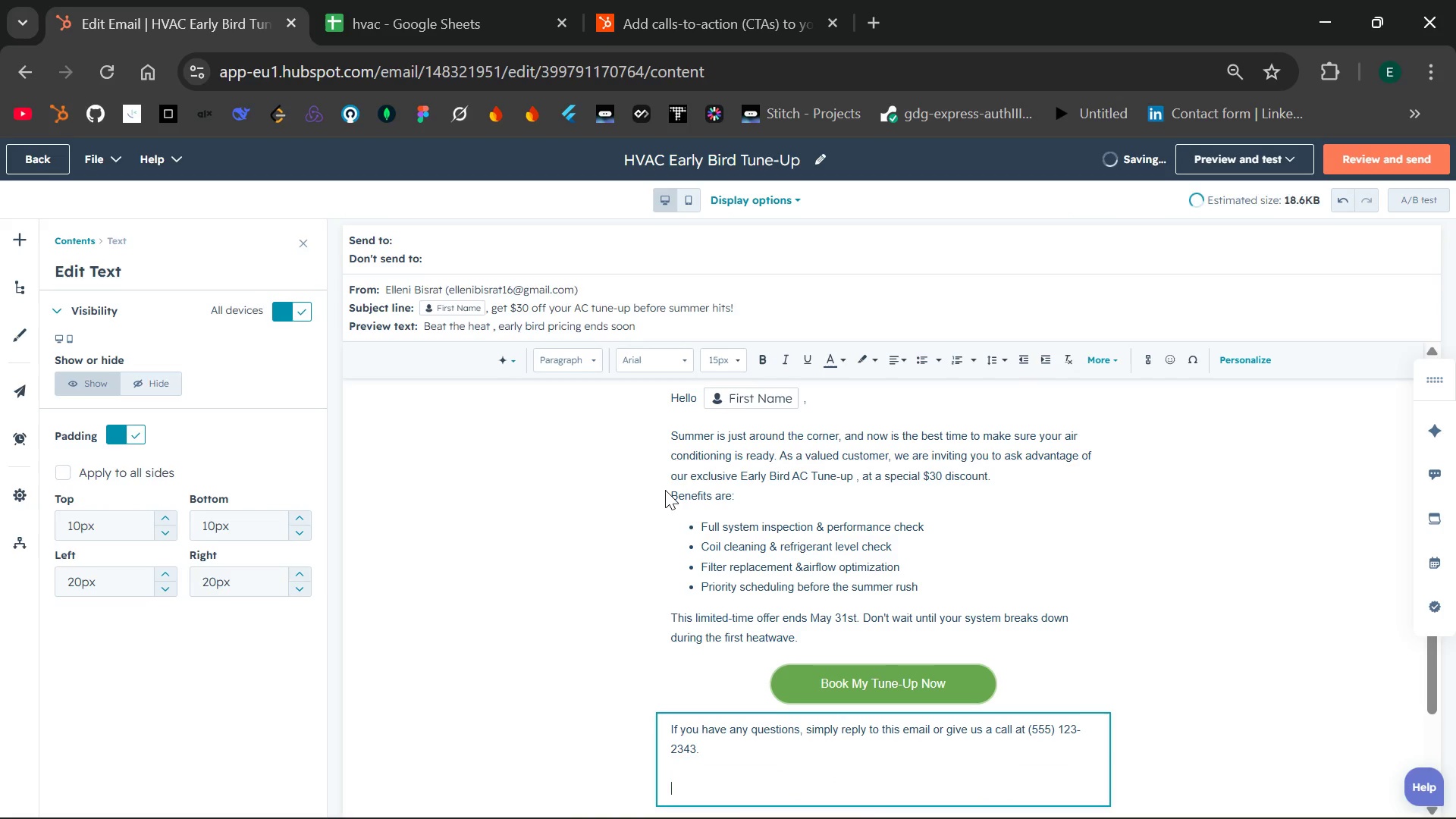 
type(Stya cool.)
key(Backspace)
type(,)
 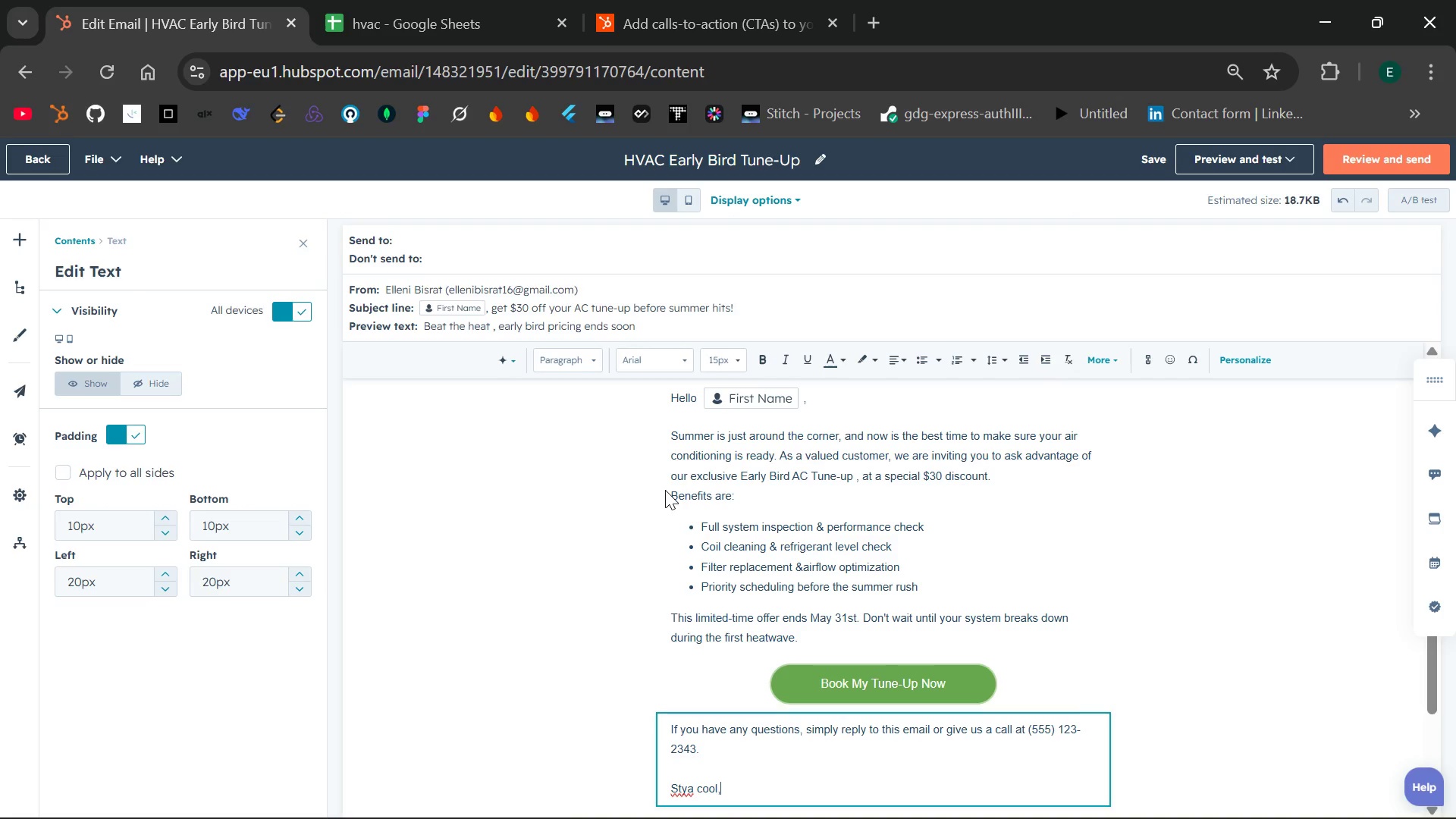 
key(Enter)
 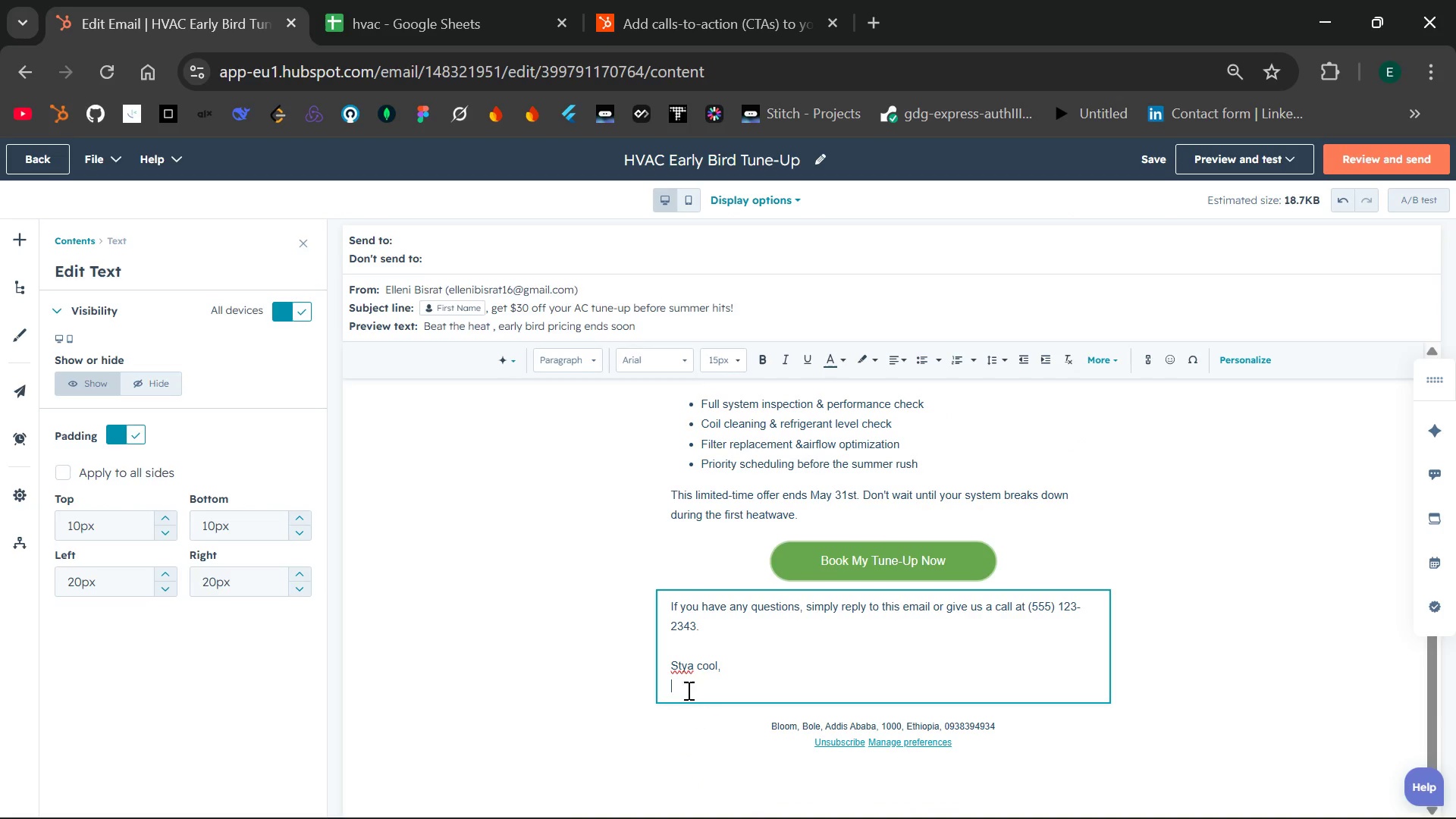 
double_click([685, 673])
 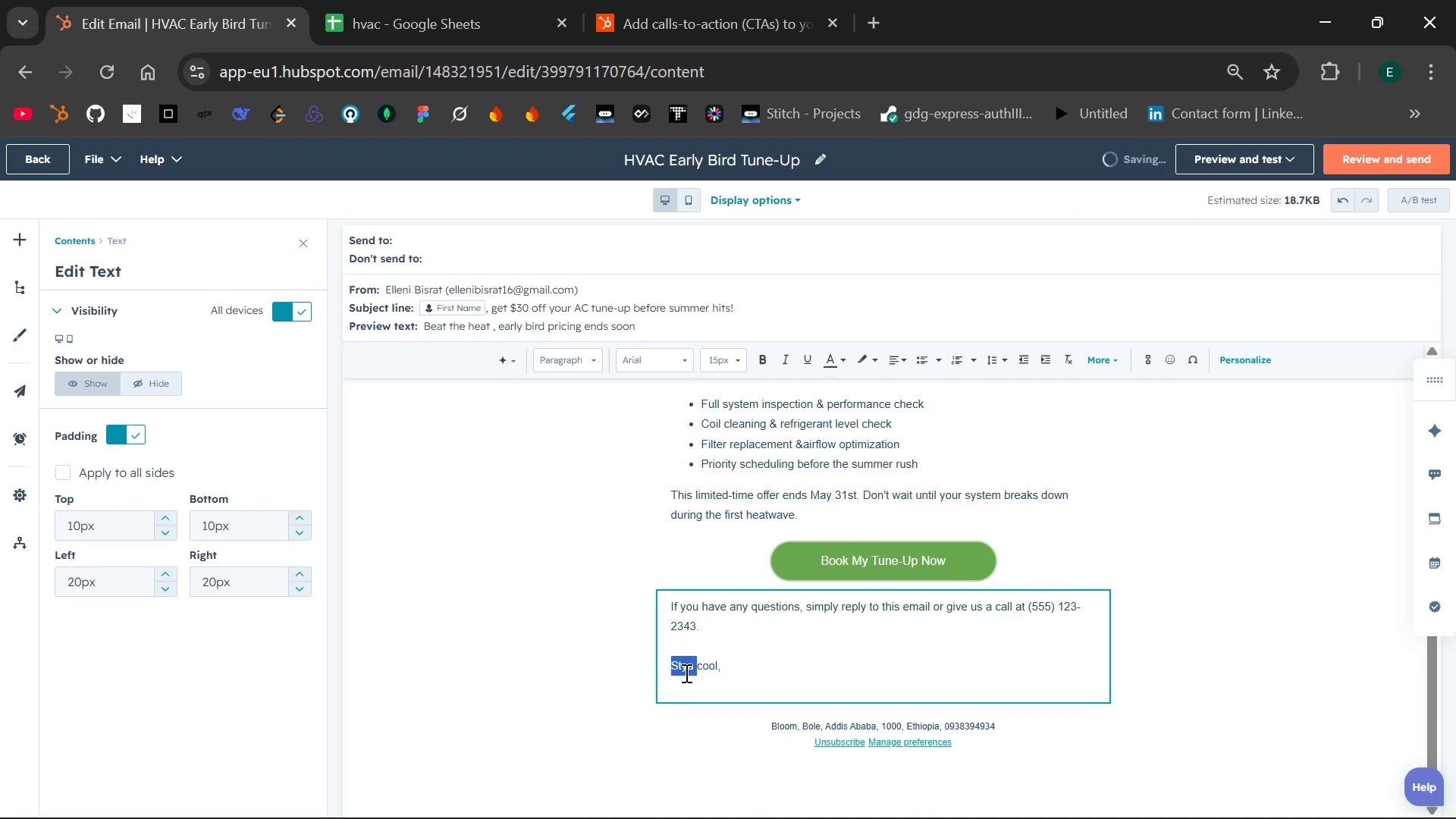 
type(Stay )
 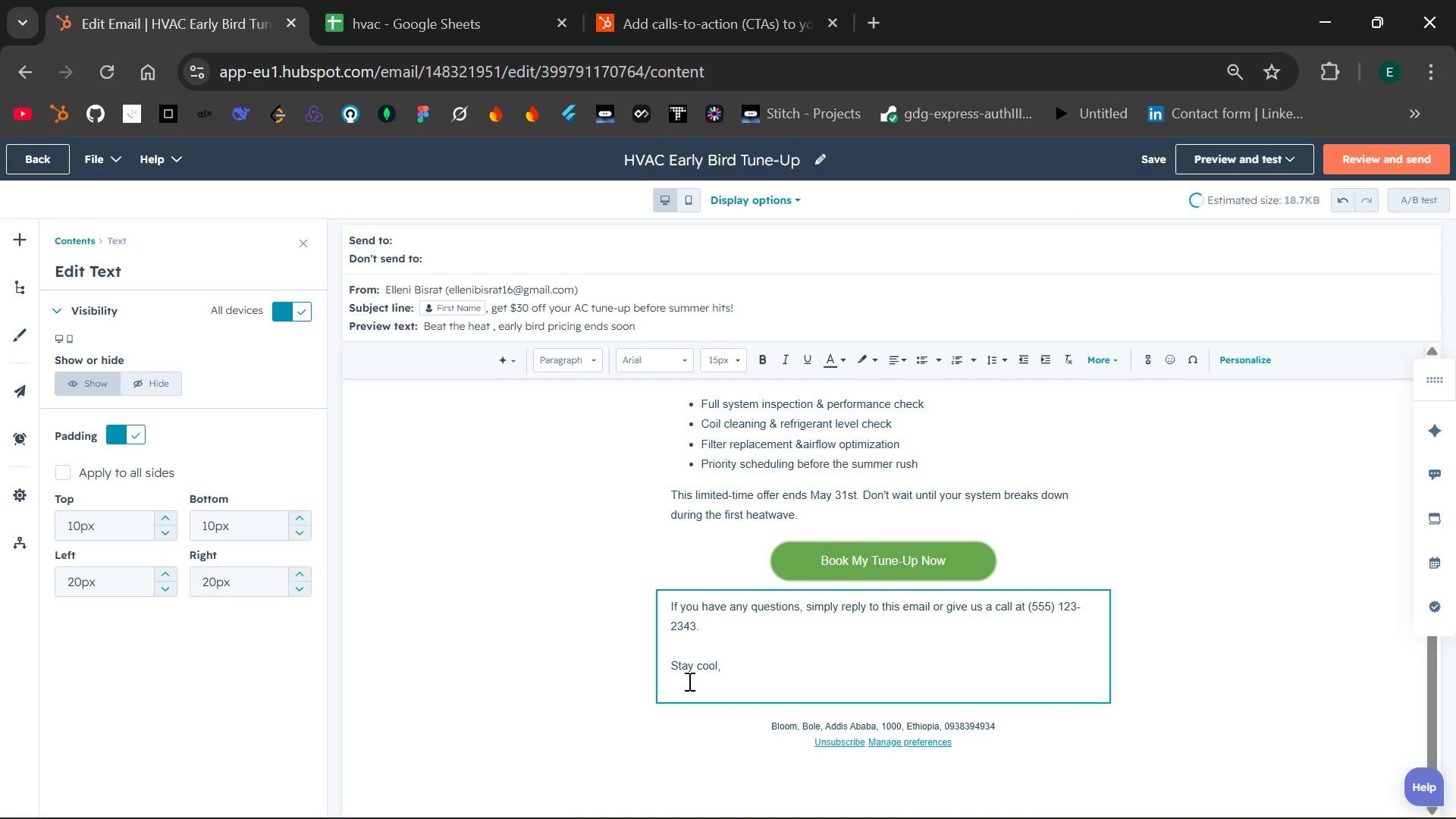 
left_click([688, 681])
 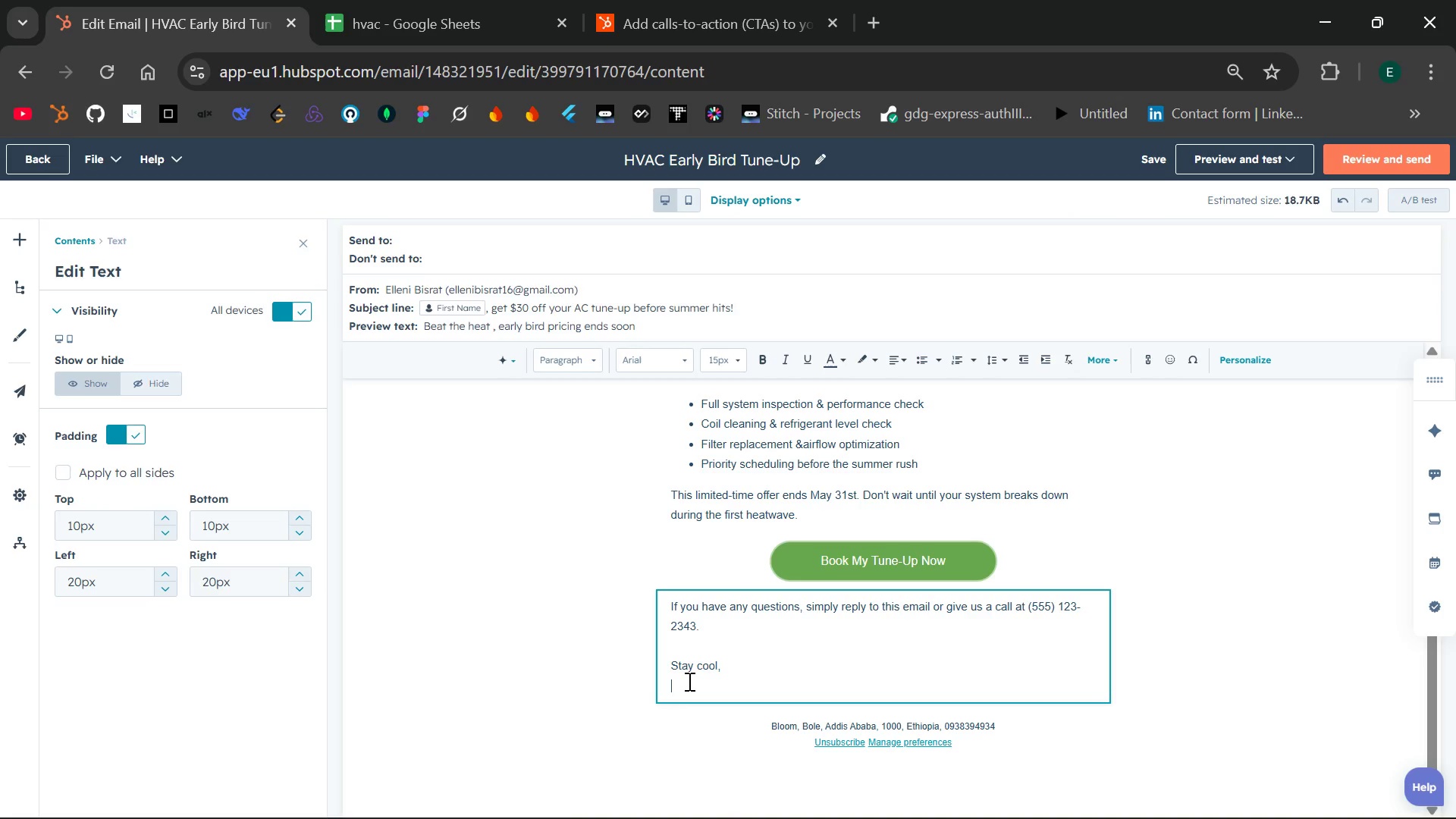 
type(t)
key(Backspace)
type(The Comfort Air Team)
 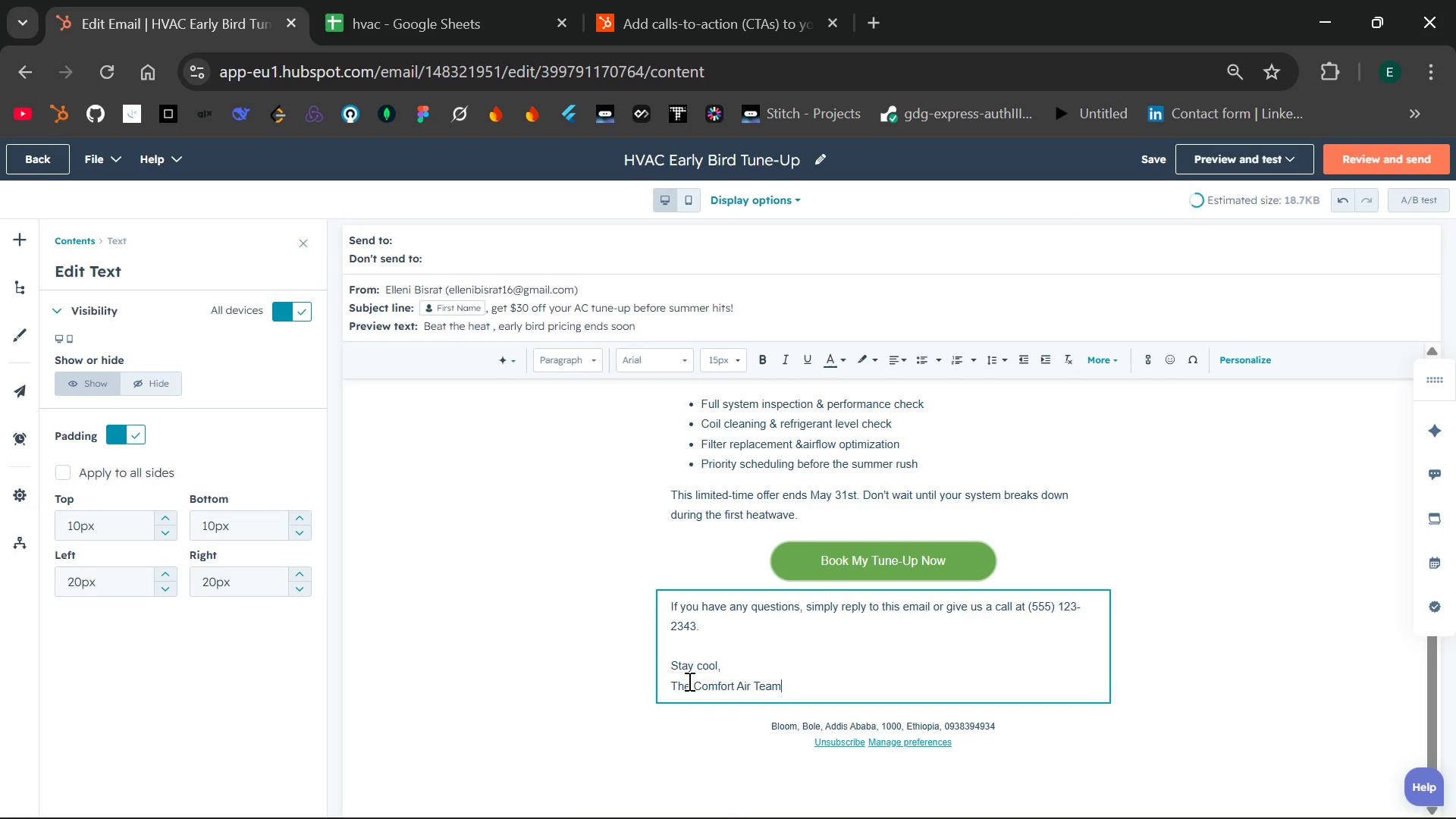 